 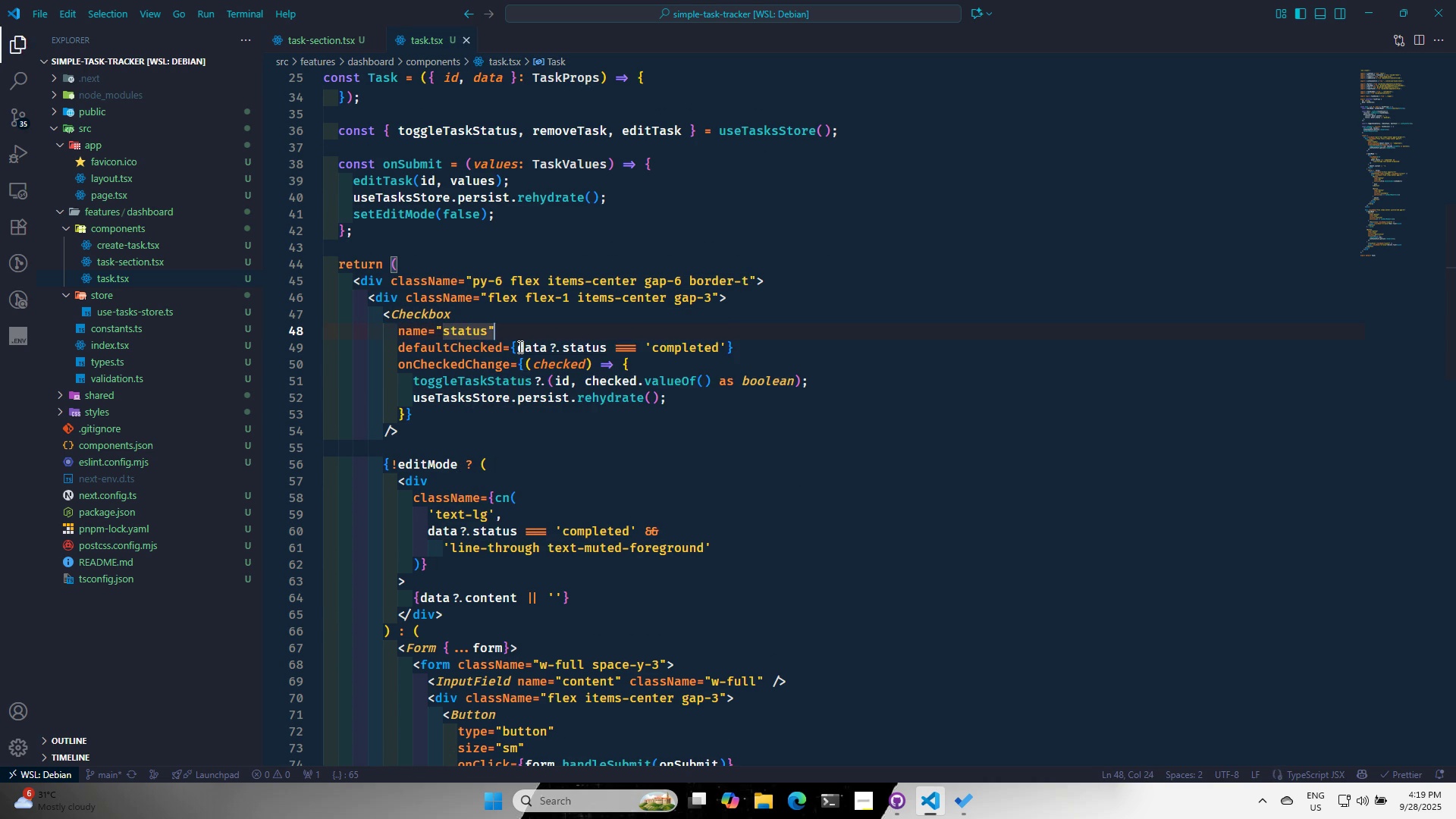 
key(Control+S)
 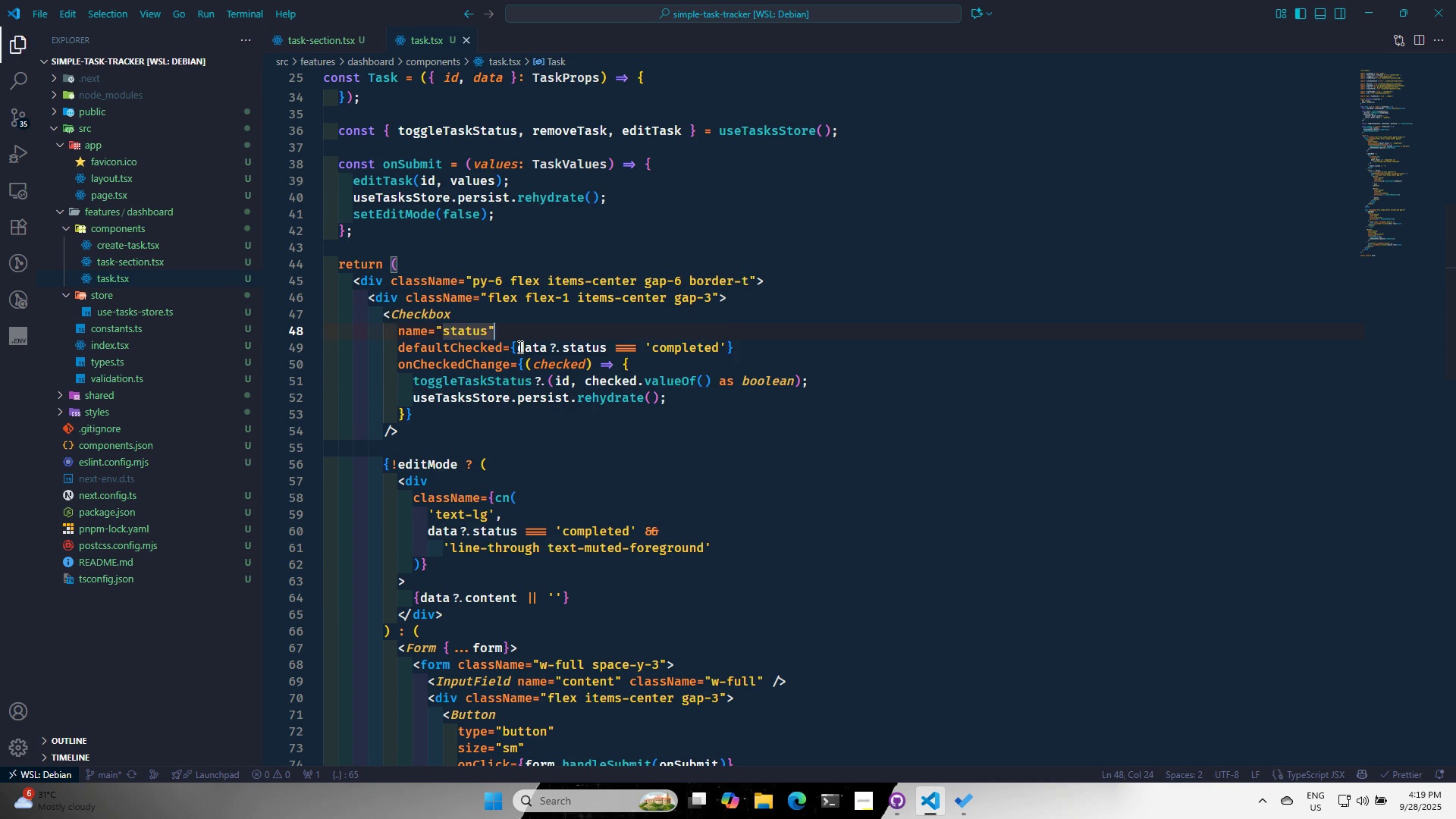 
key(Alt+AltLeft)
 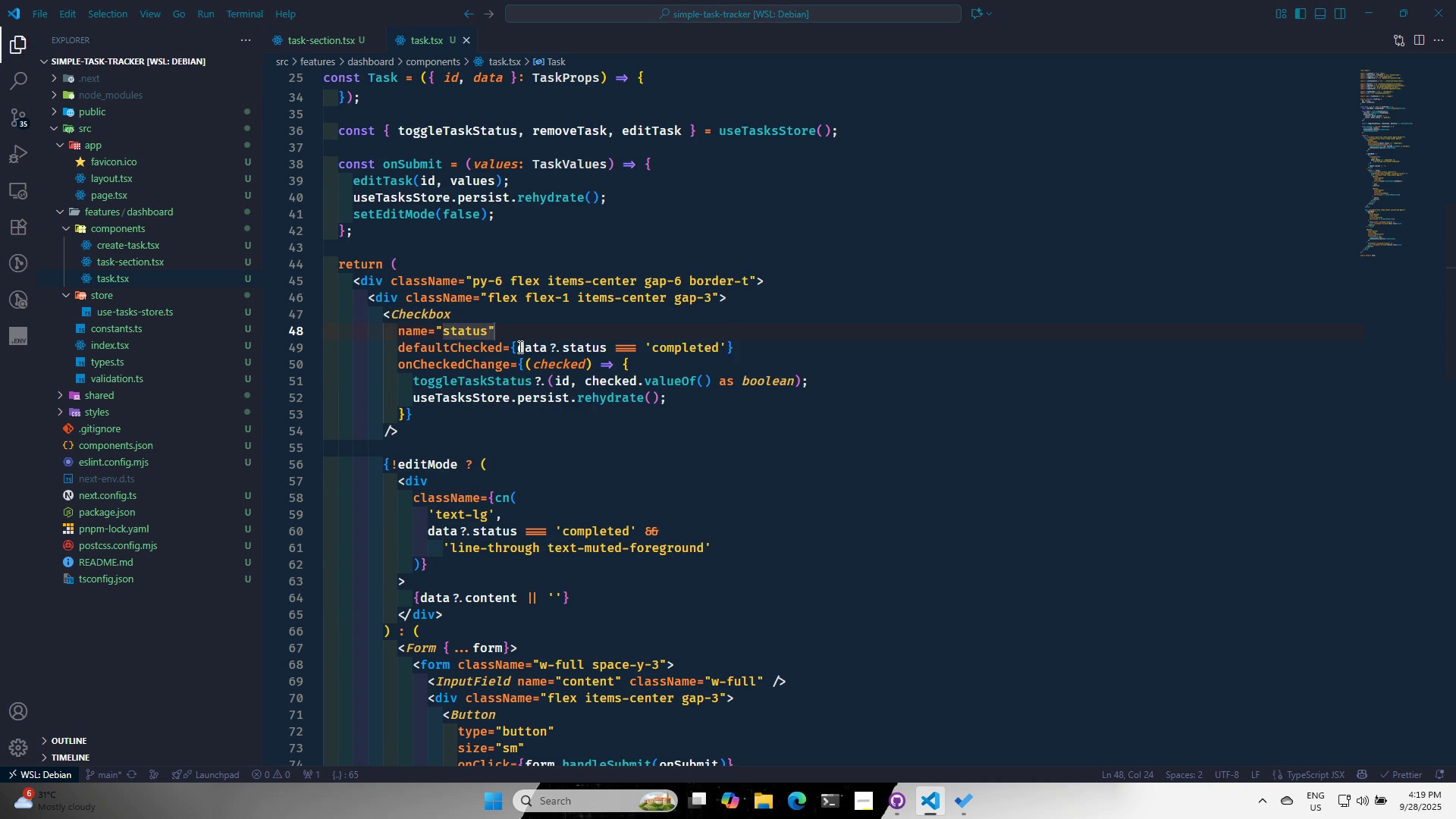 
key(Alt+Tab)
 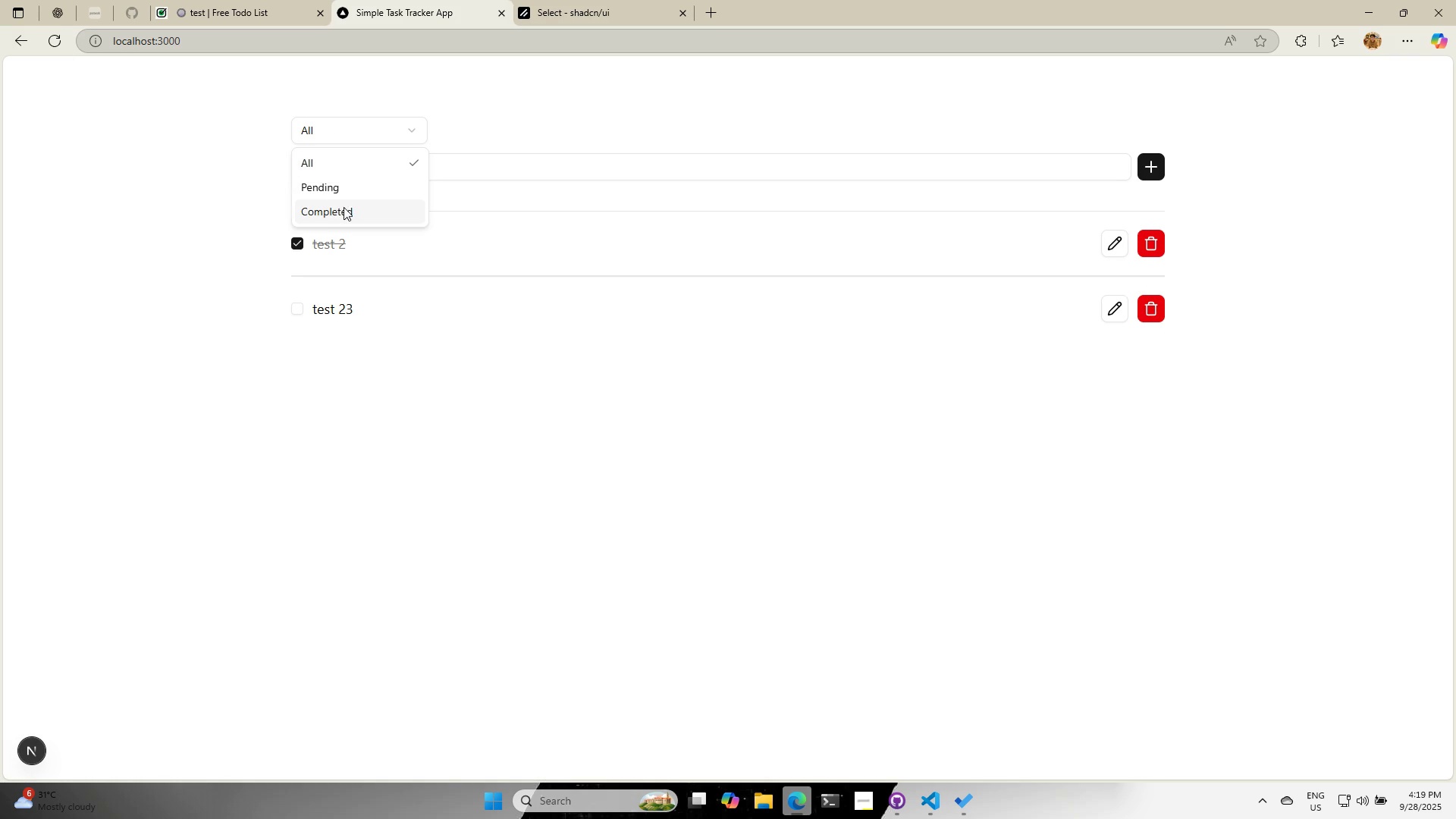 
left_click([338, 196])
 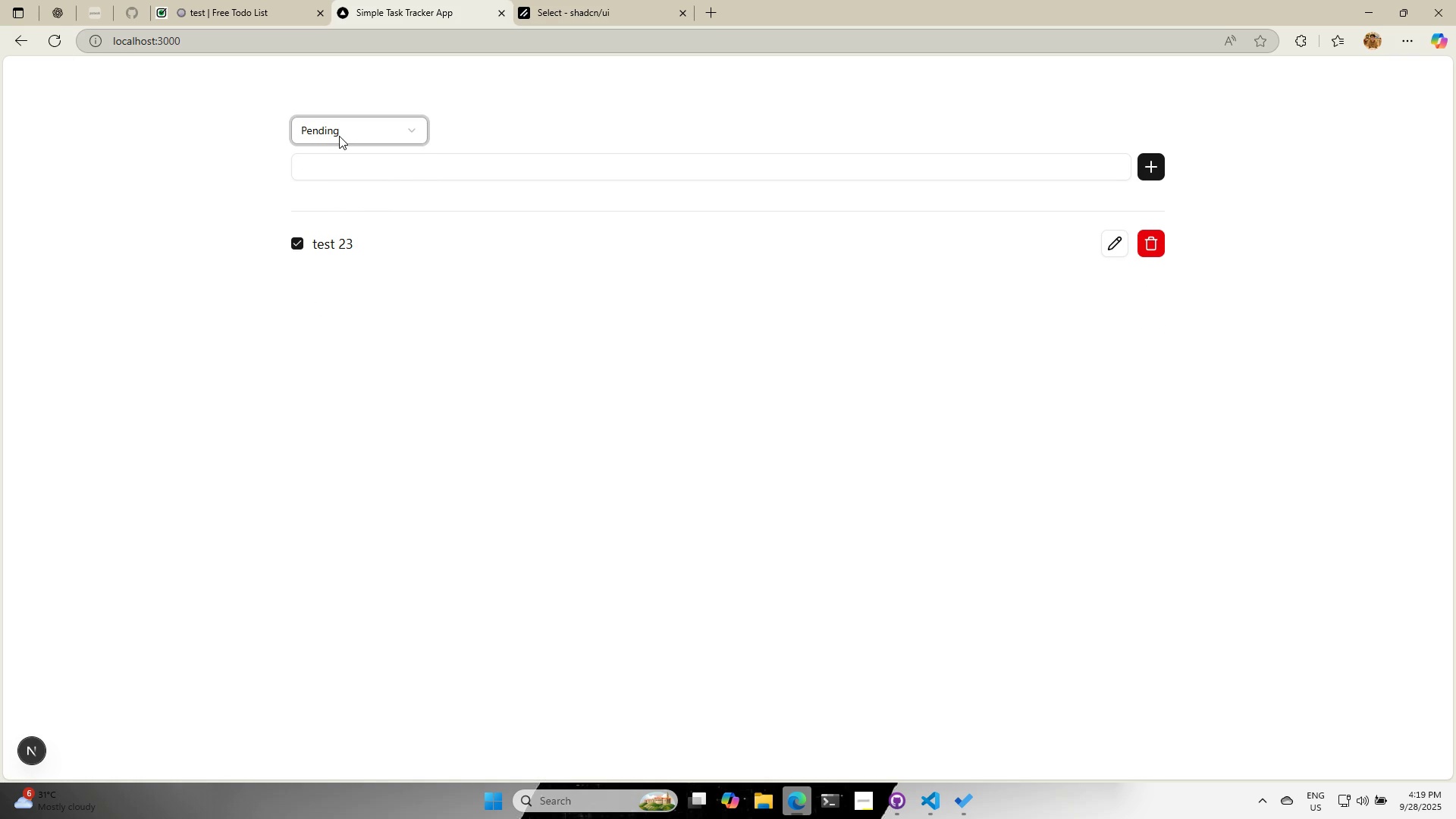 
left_click([339, 135])
 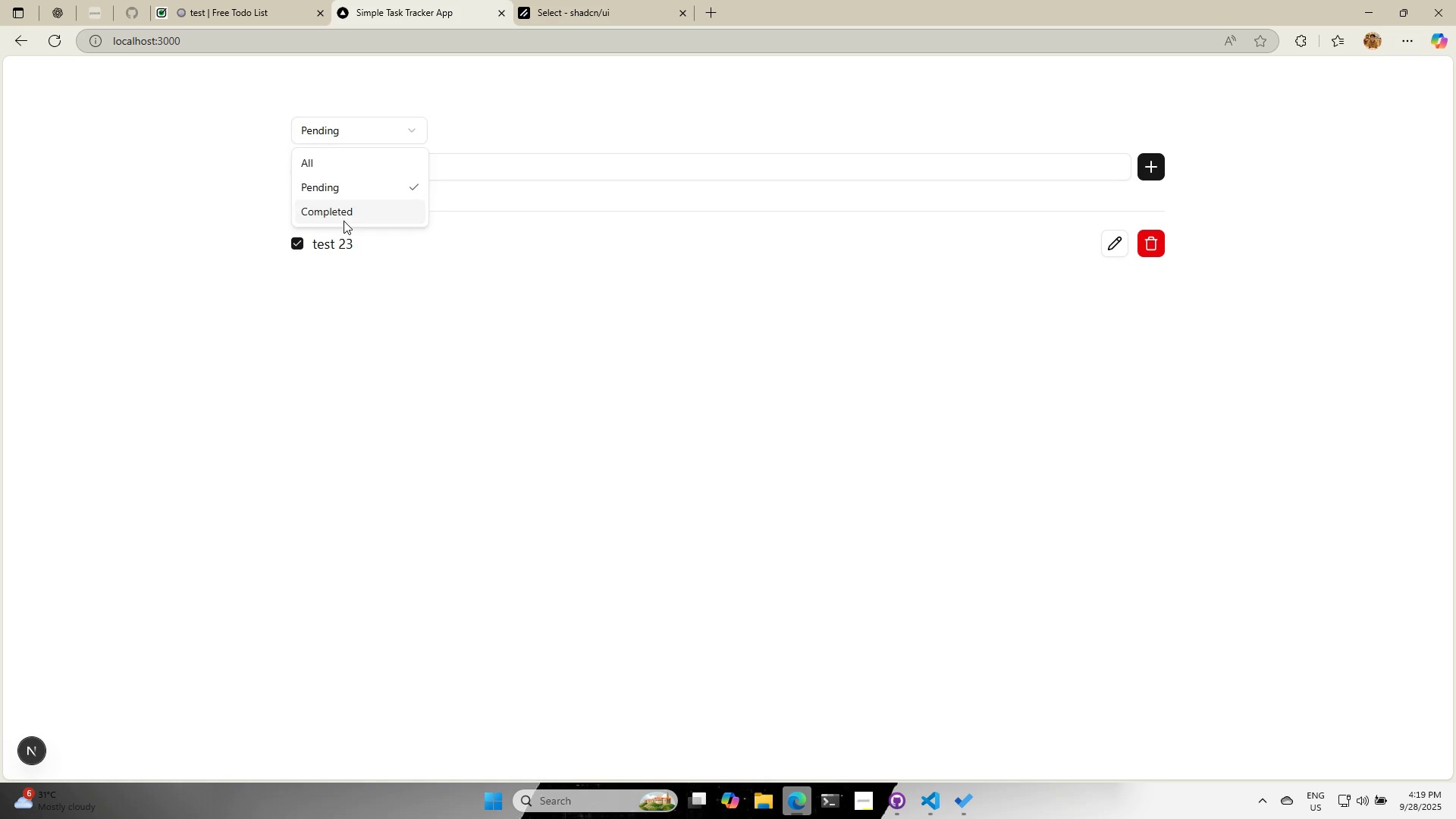 
left_click([344, 221])
 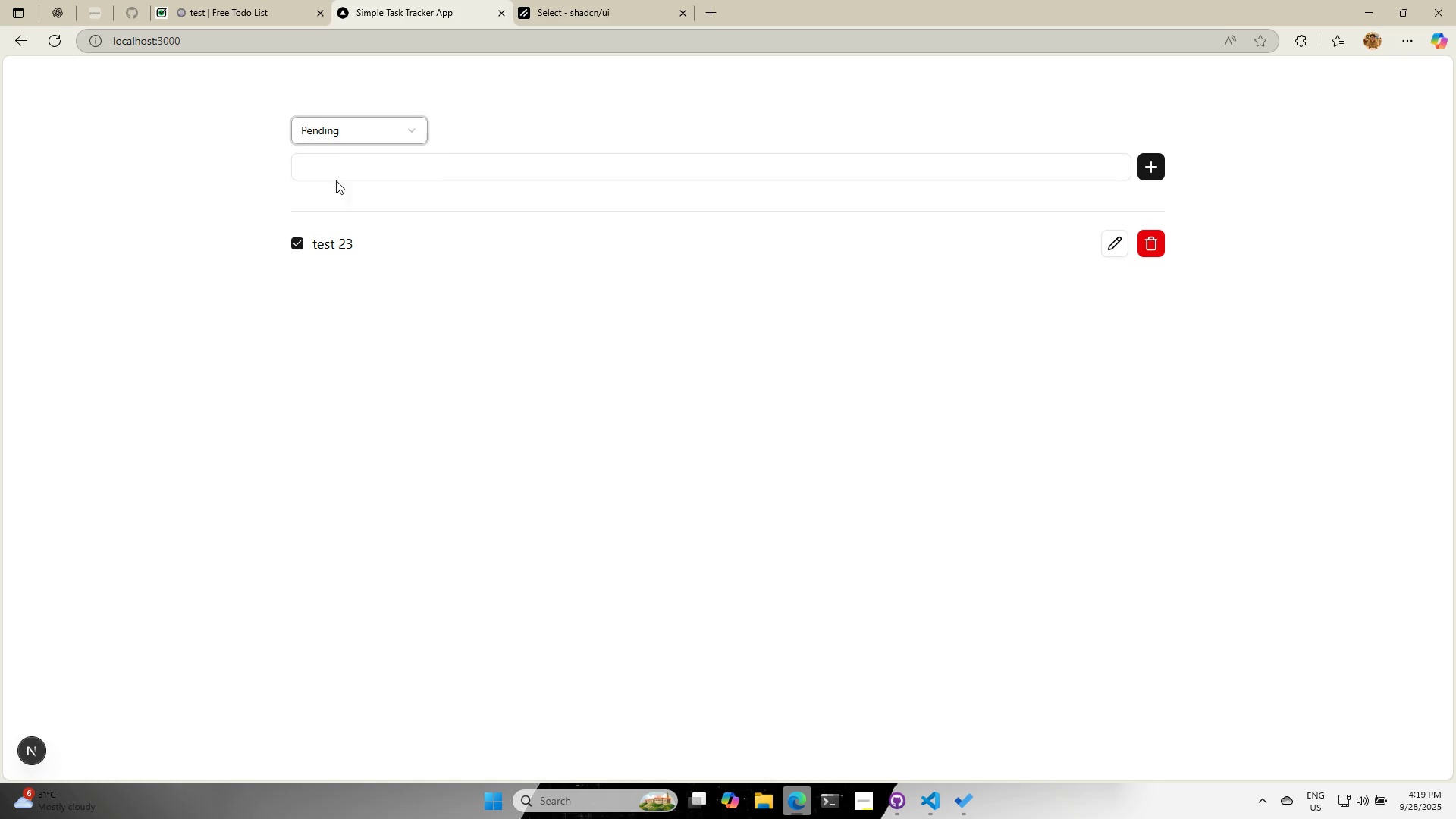 
left_click([338, 136])
 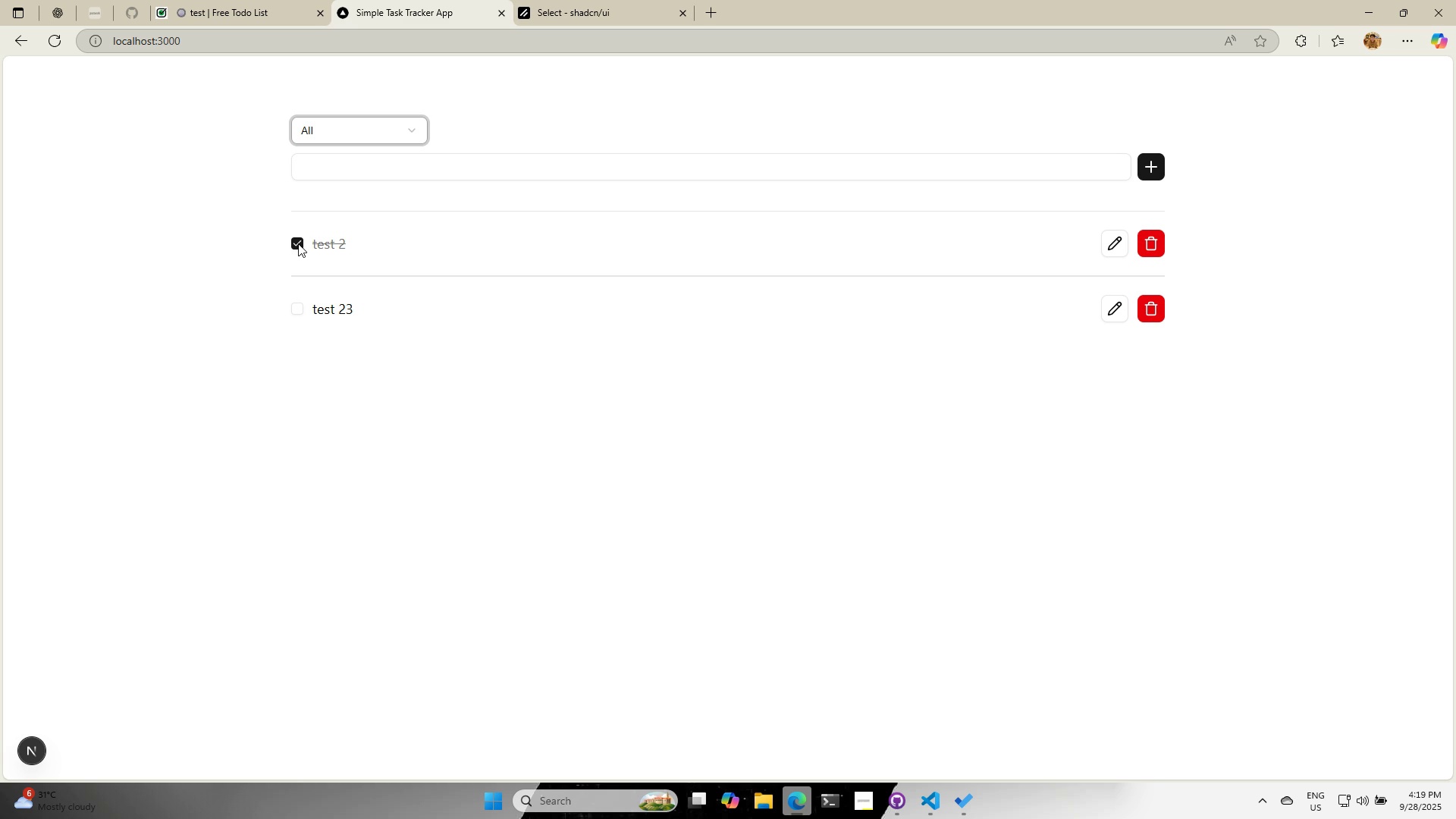 
wait(7.31)
 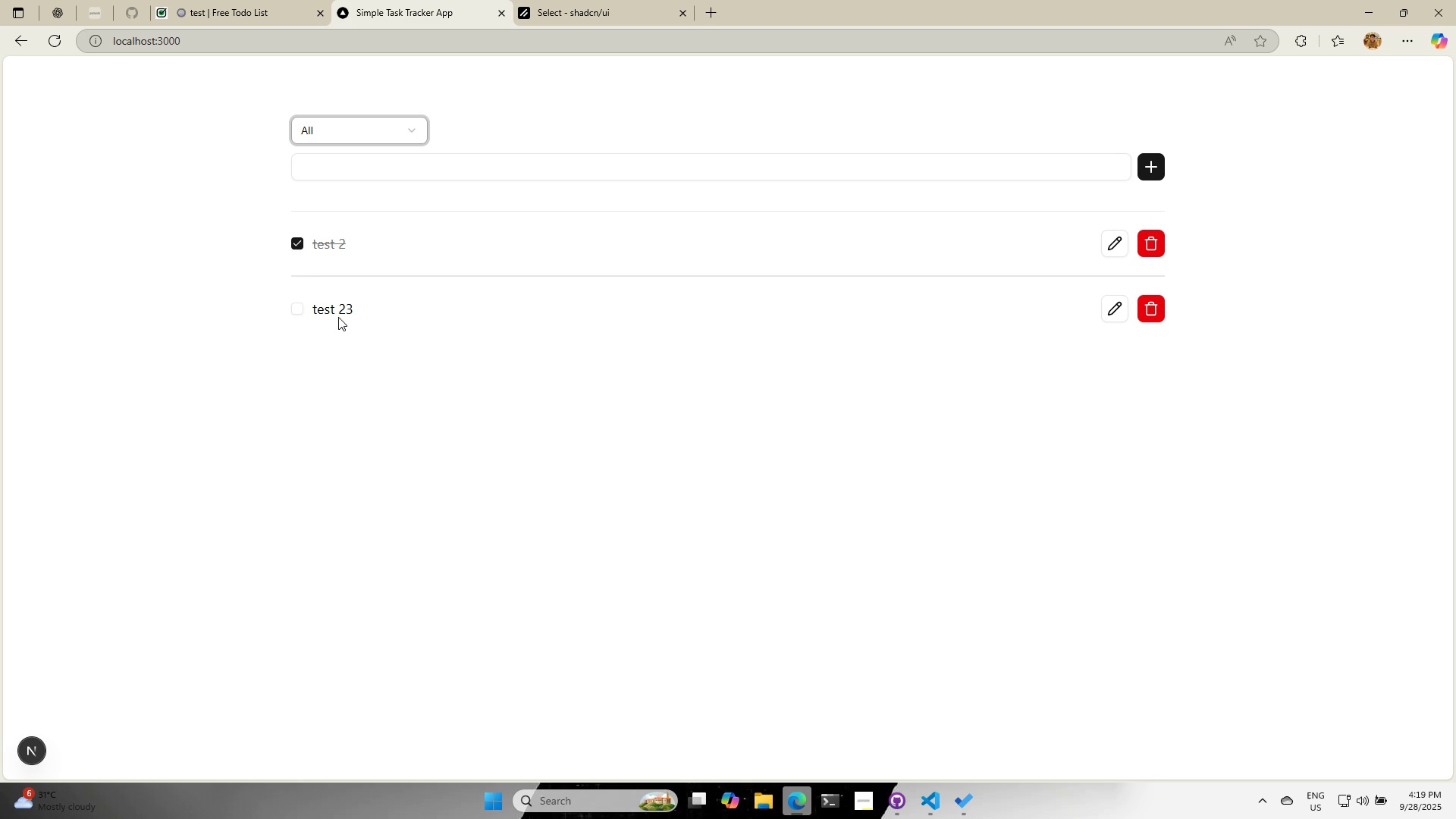 
left_click([930, 804])
 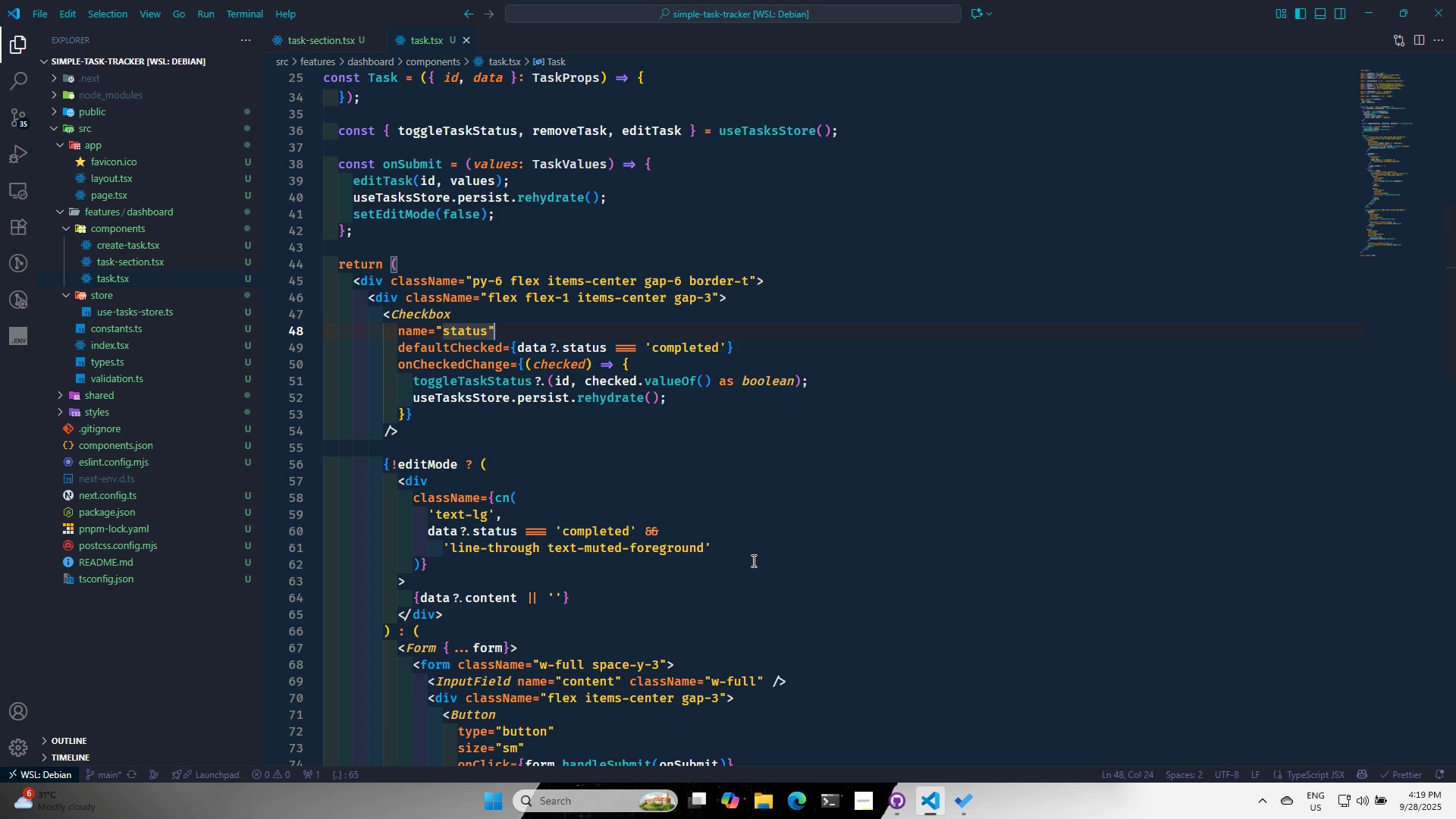 
scroll: coordinate [752, 571], scroll_direction: down, amount: 3.0
 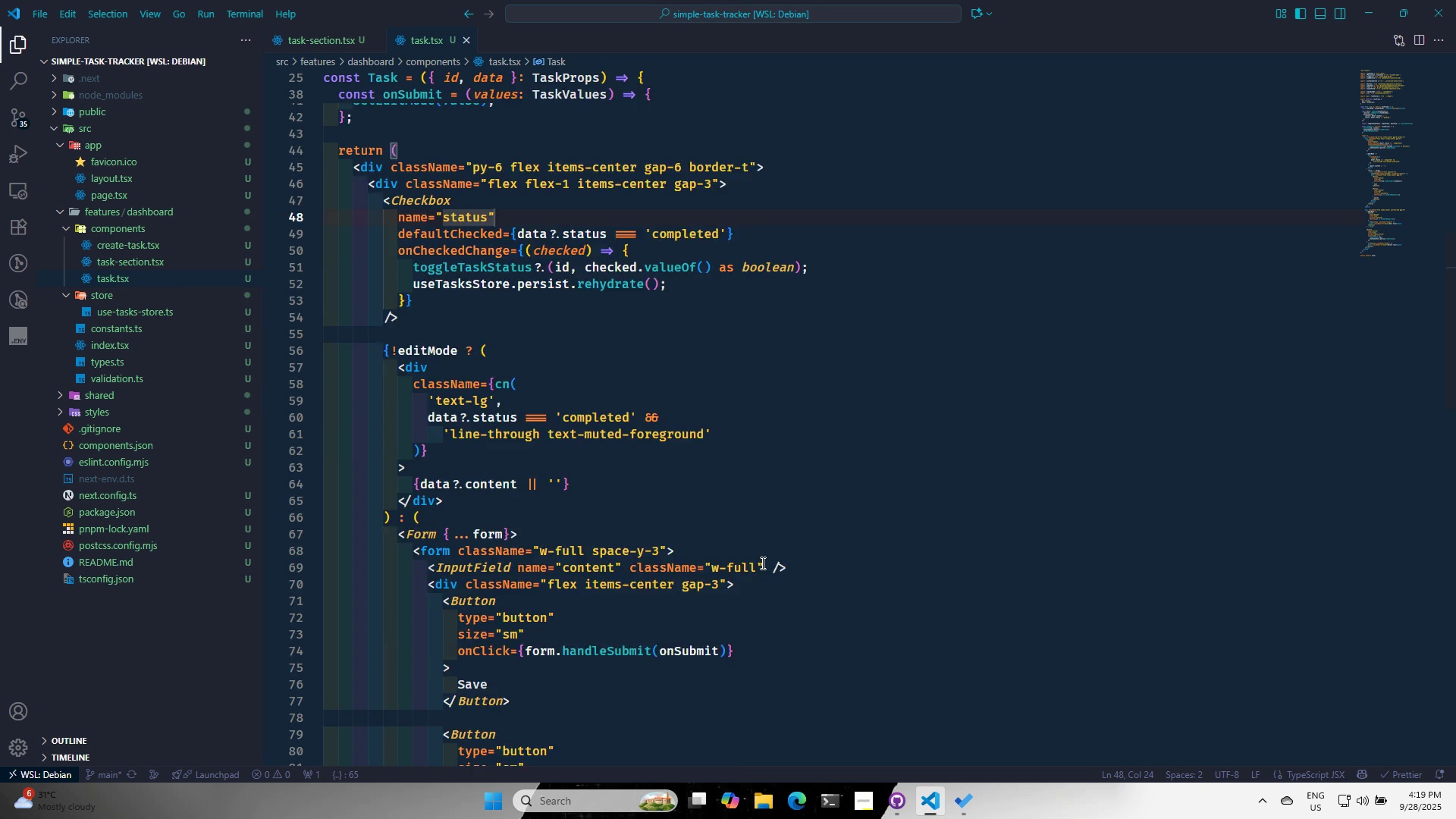 
scroll: coordinate [843, 577], scroll_direction: up, amount: 17.0
 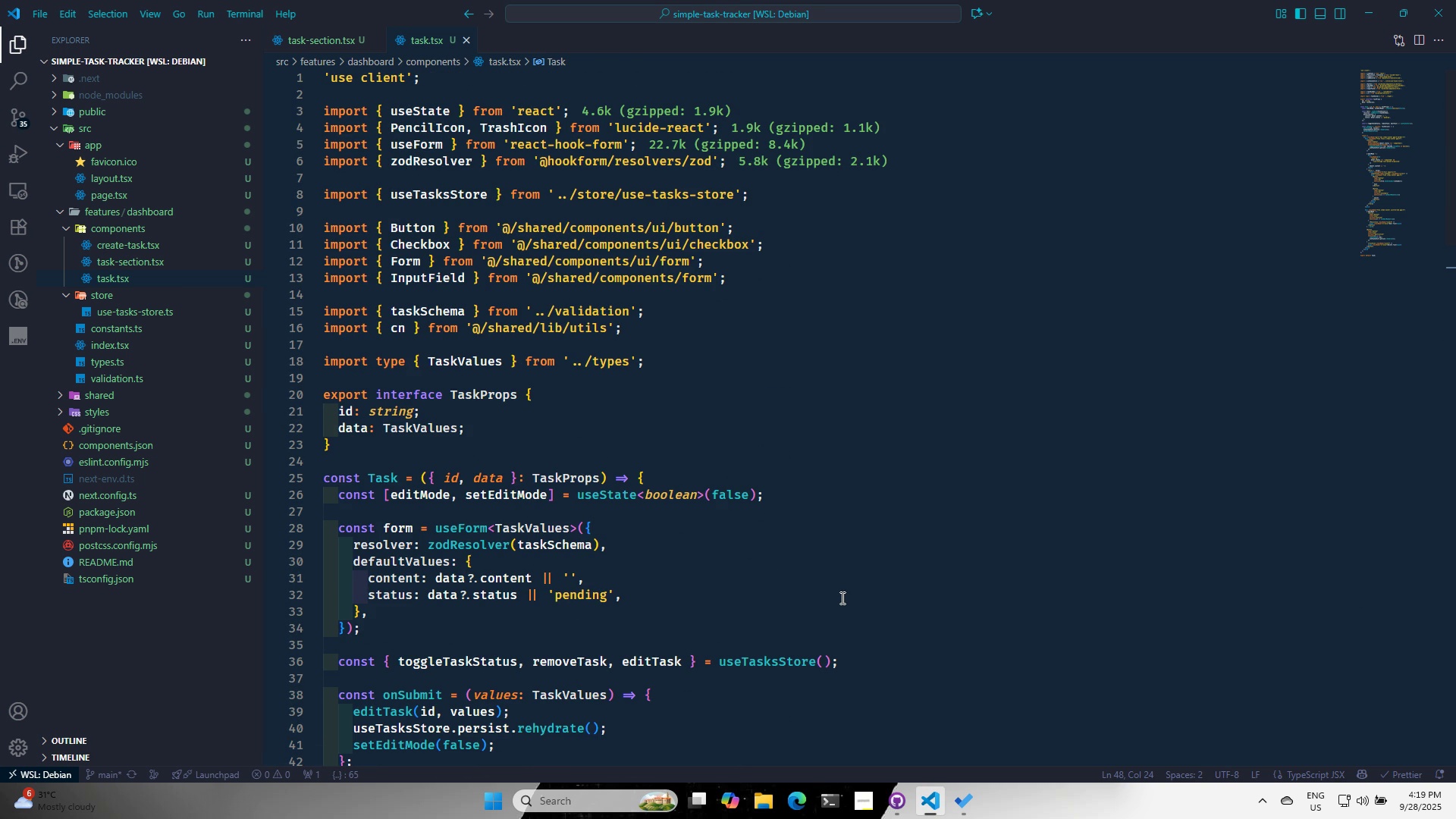 
wait(7.6)
 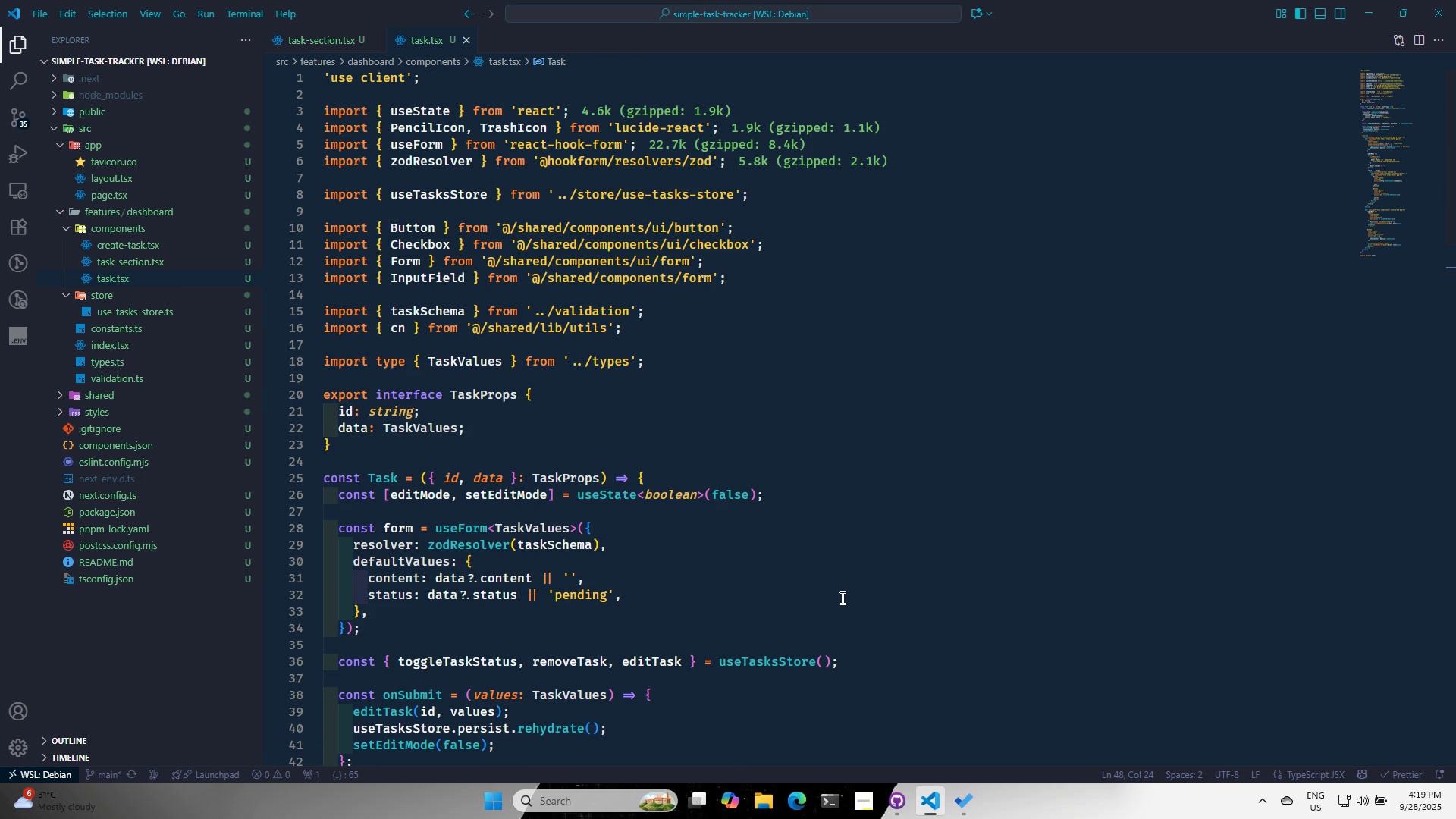 
left_click([150, 262])
 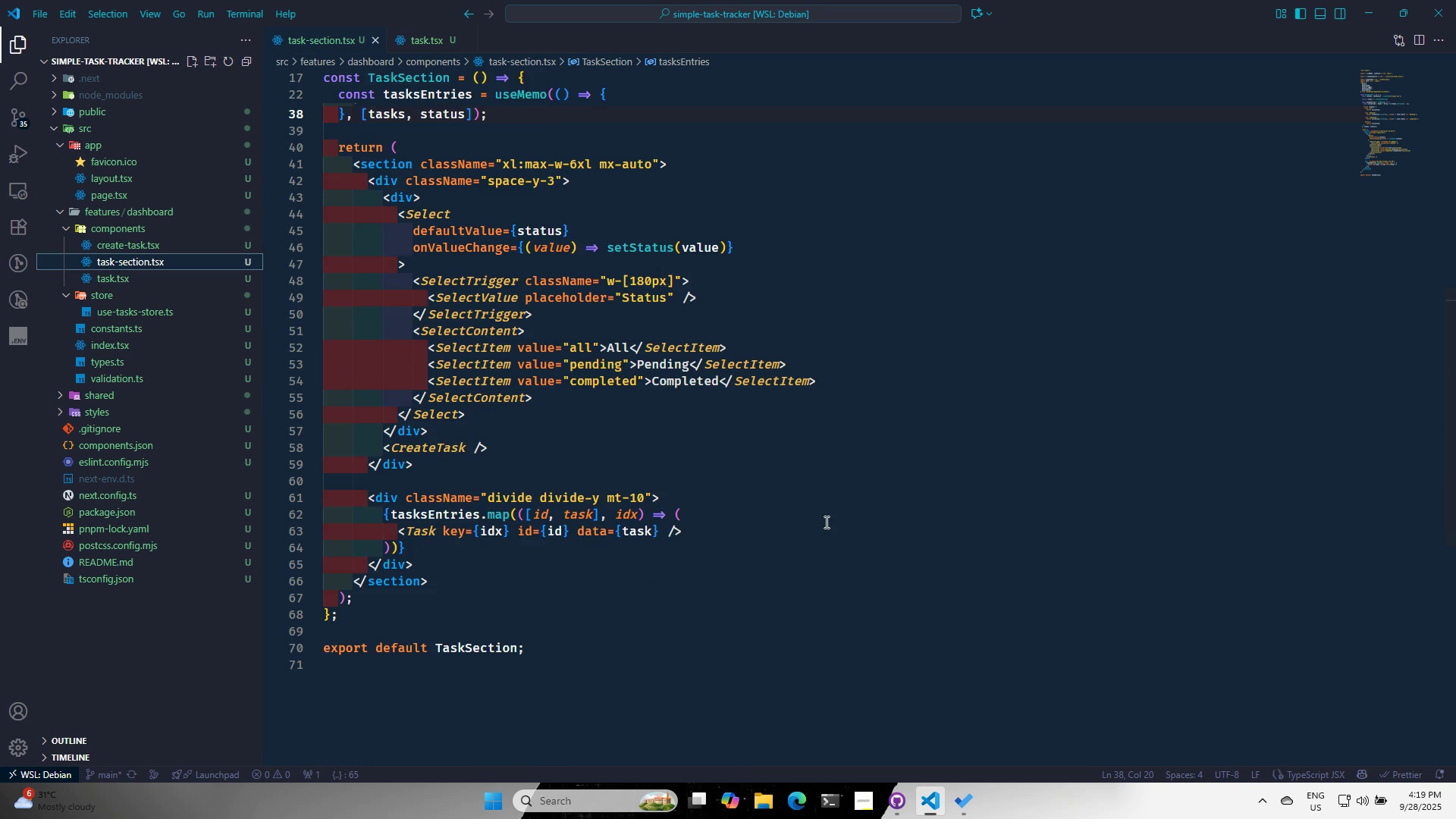 
scroll: coordinate [810, 549], scroll_direction: up, amount: 17.0
 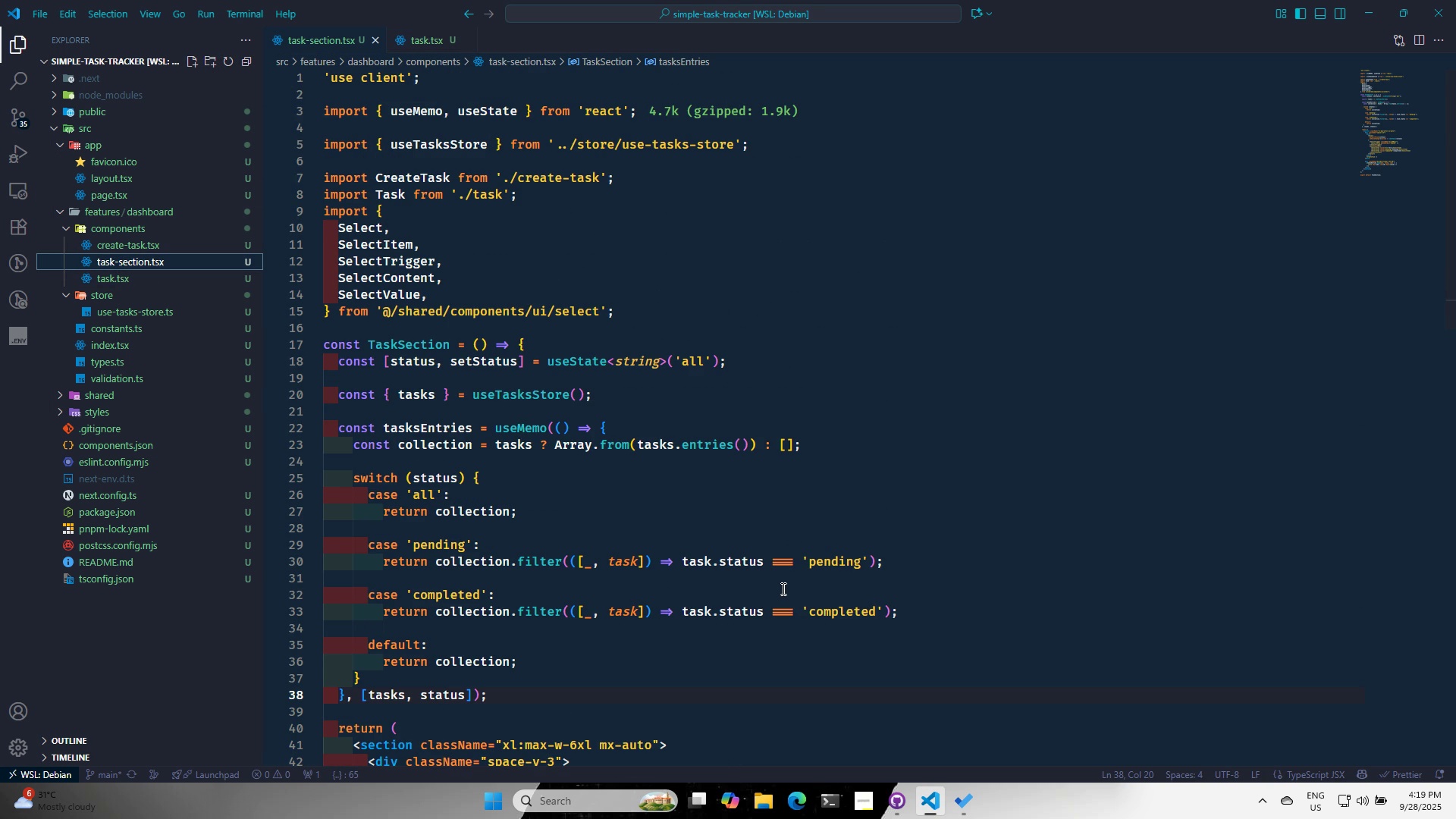 
scroll: coordinate [772, 574], scroll_direction: down, amount: 13.0
 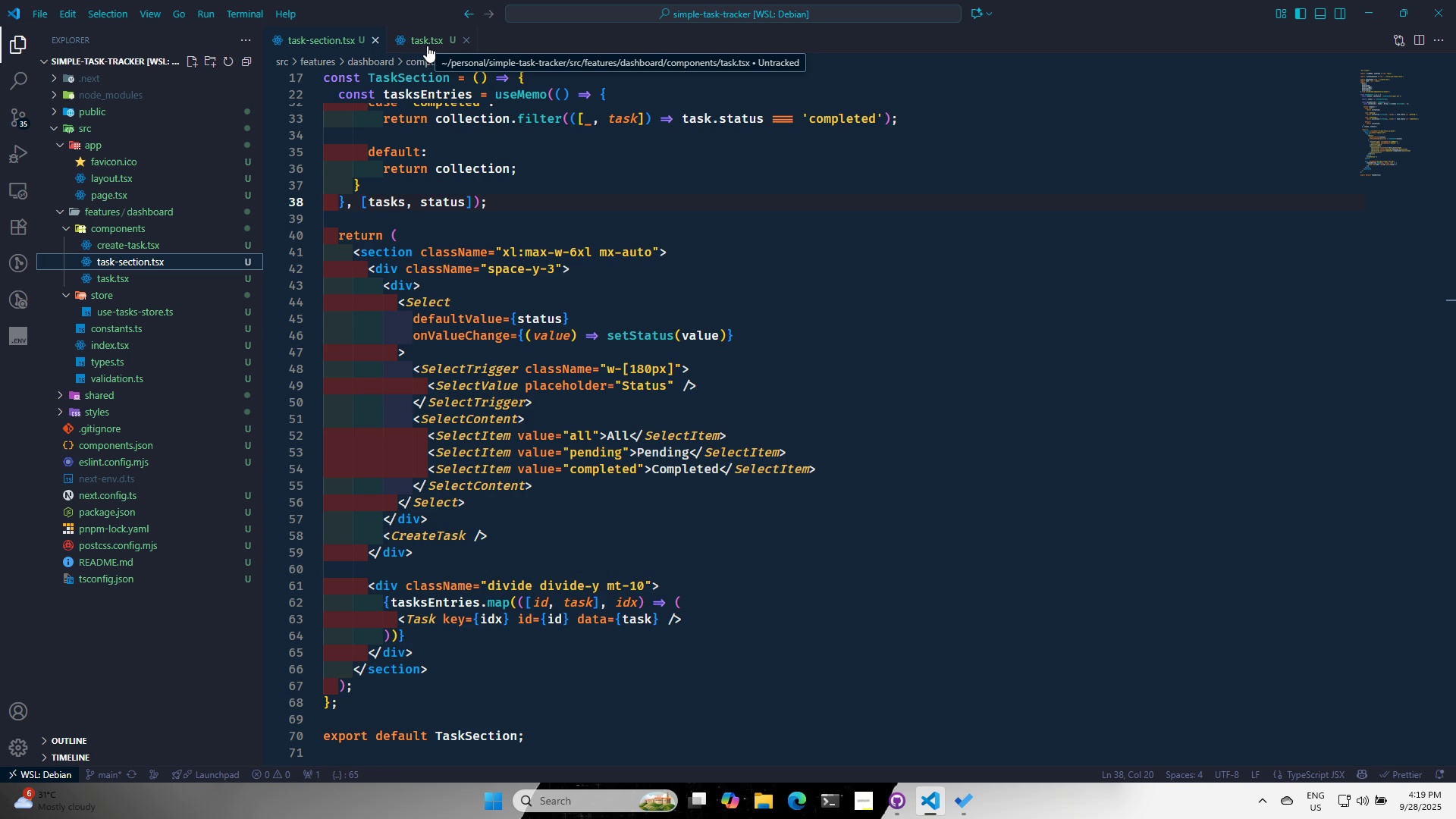 
left_click([427, 46])
 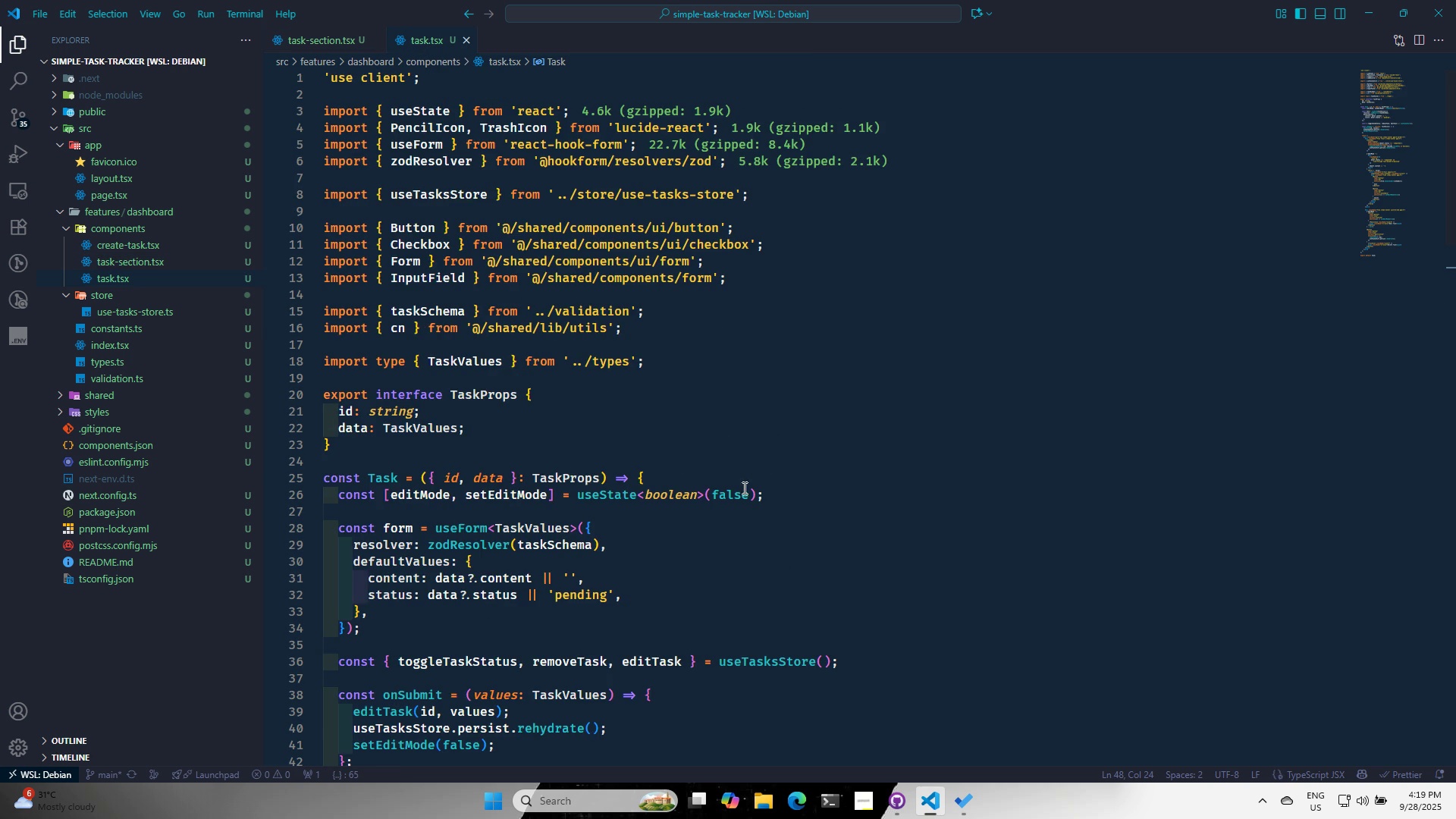 
scroll: coordinate [774, 518], scroll_direction: down, amount: 11.0
 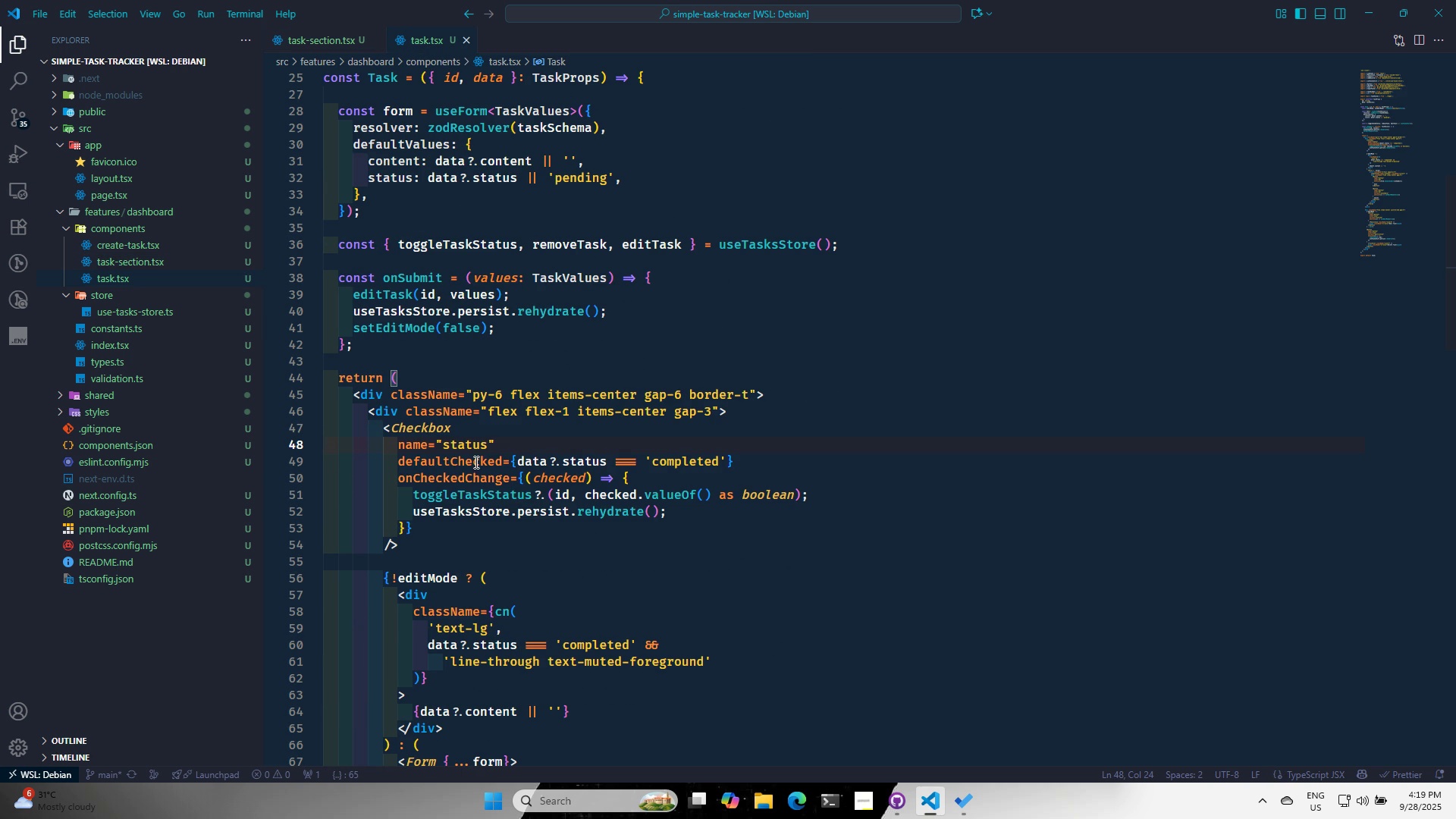 
double_click([473, 463])
 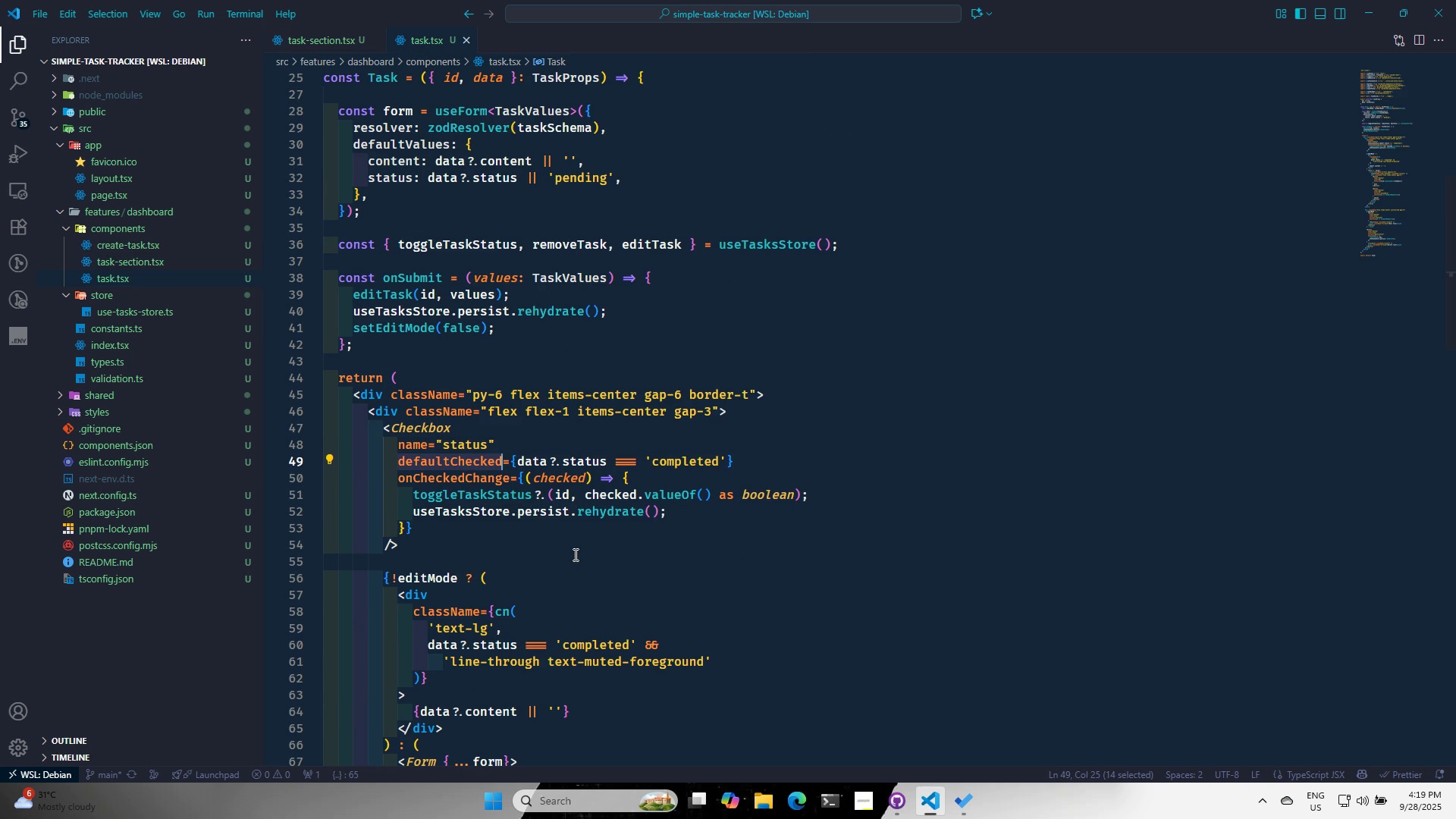 
key(C)
 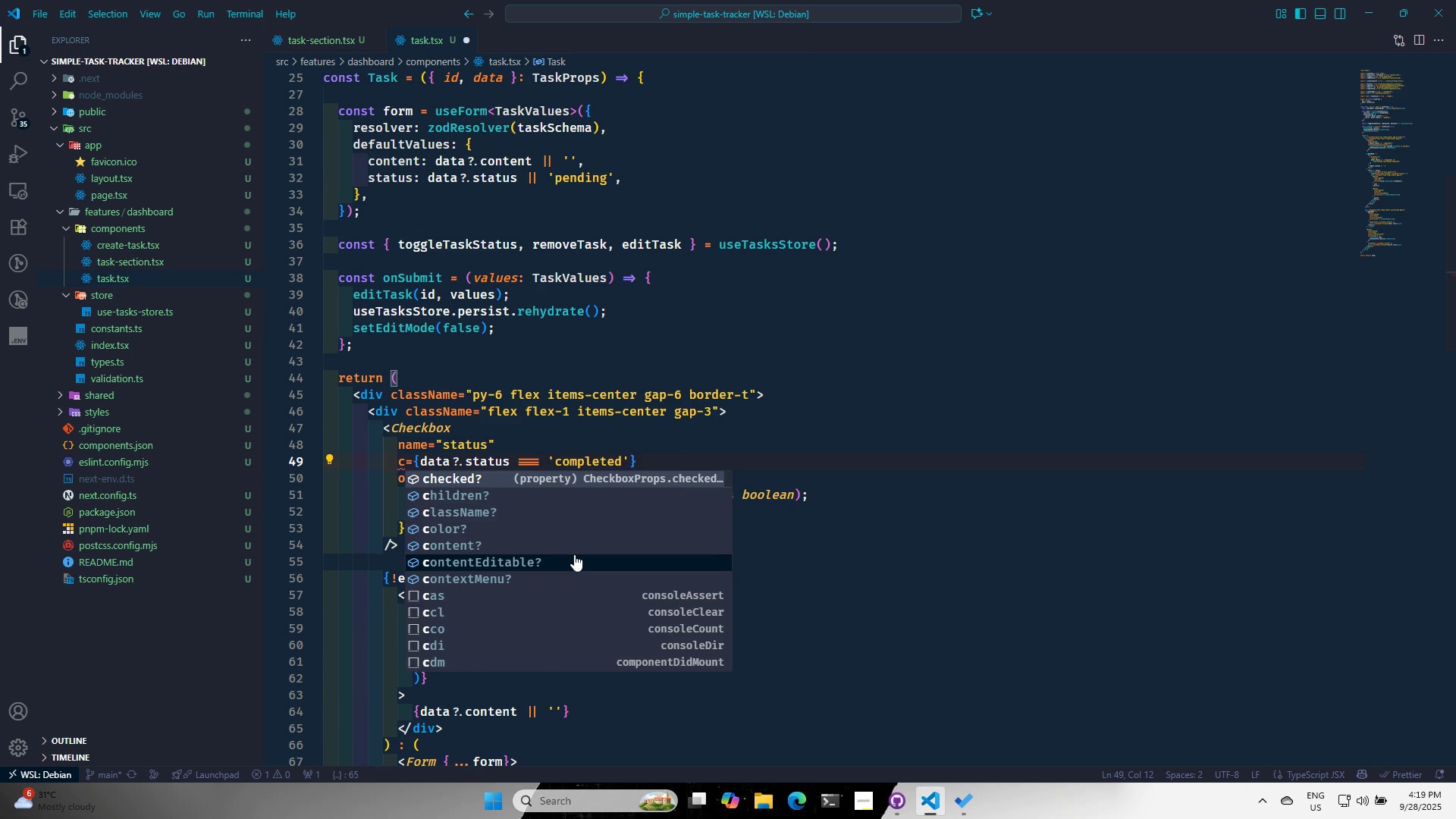 
key(Enter)